 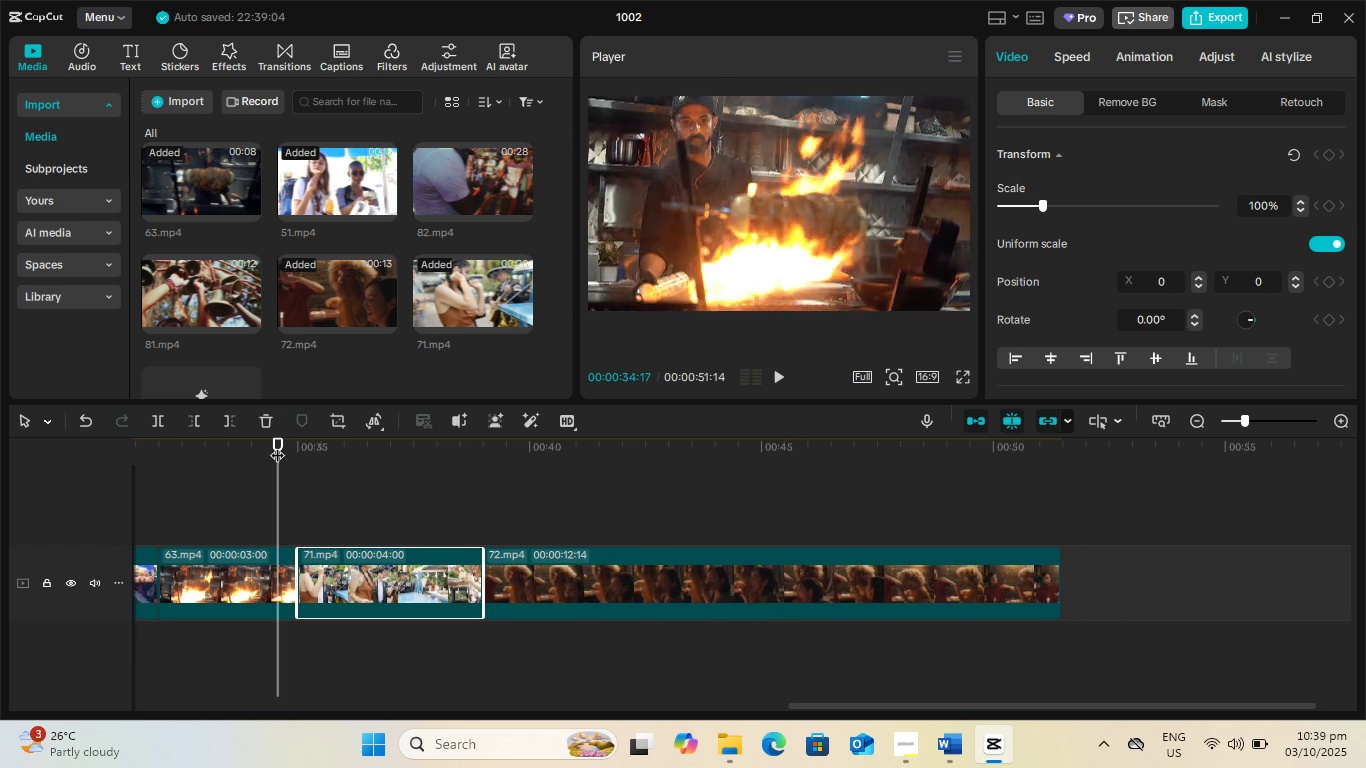 
key(Space)
 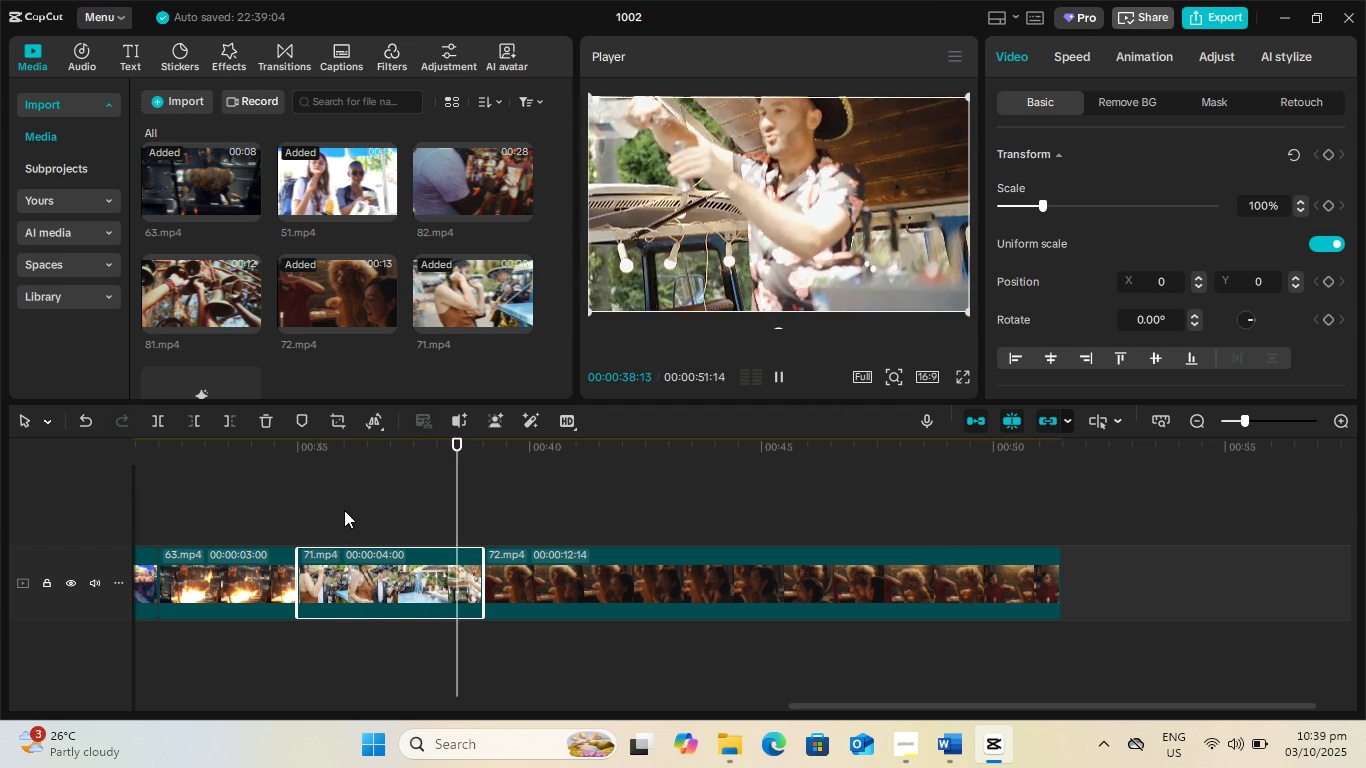 
wait(8.9)
 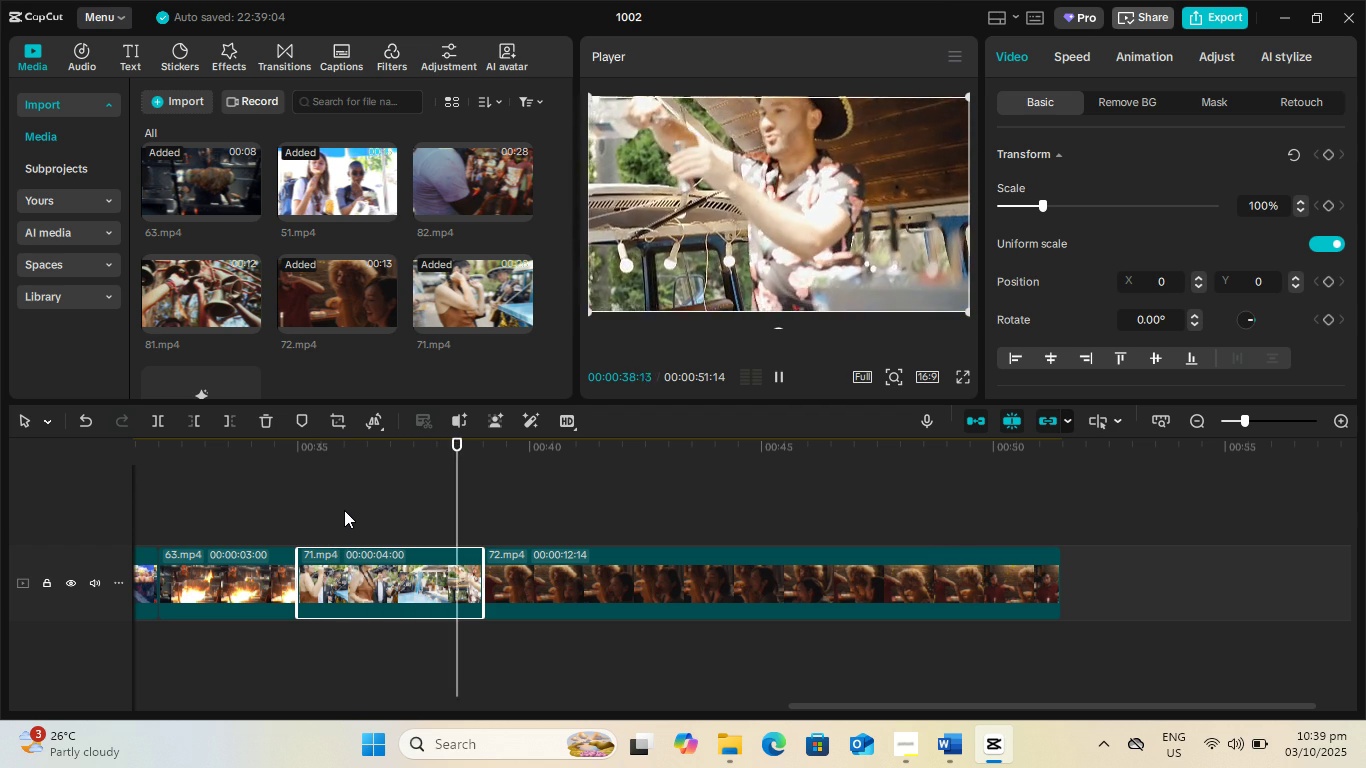 
left_click([421, 575])
 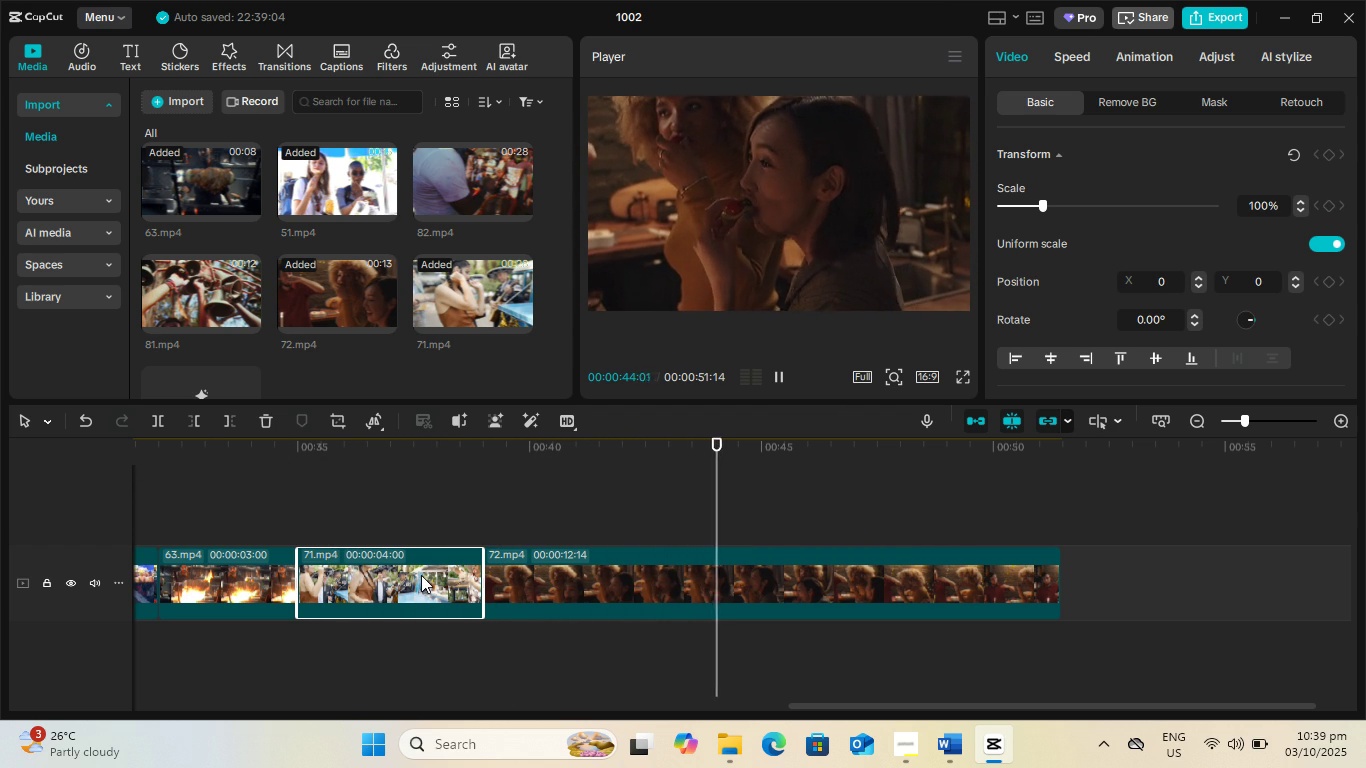 
key(Space)